 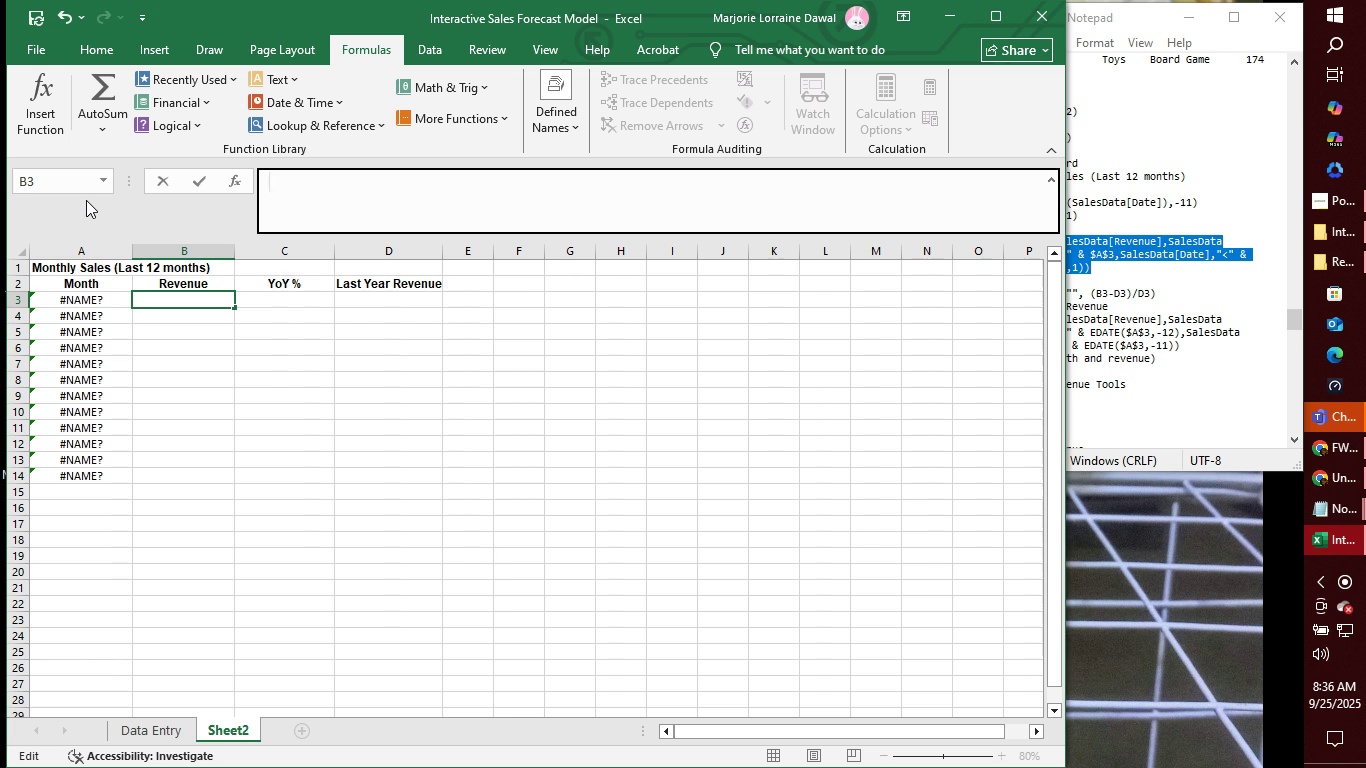 
left_click([142, 732])
 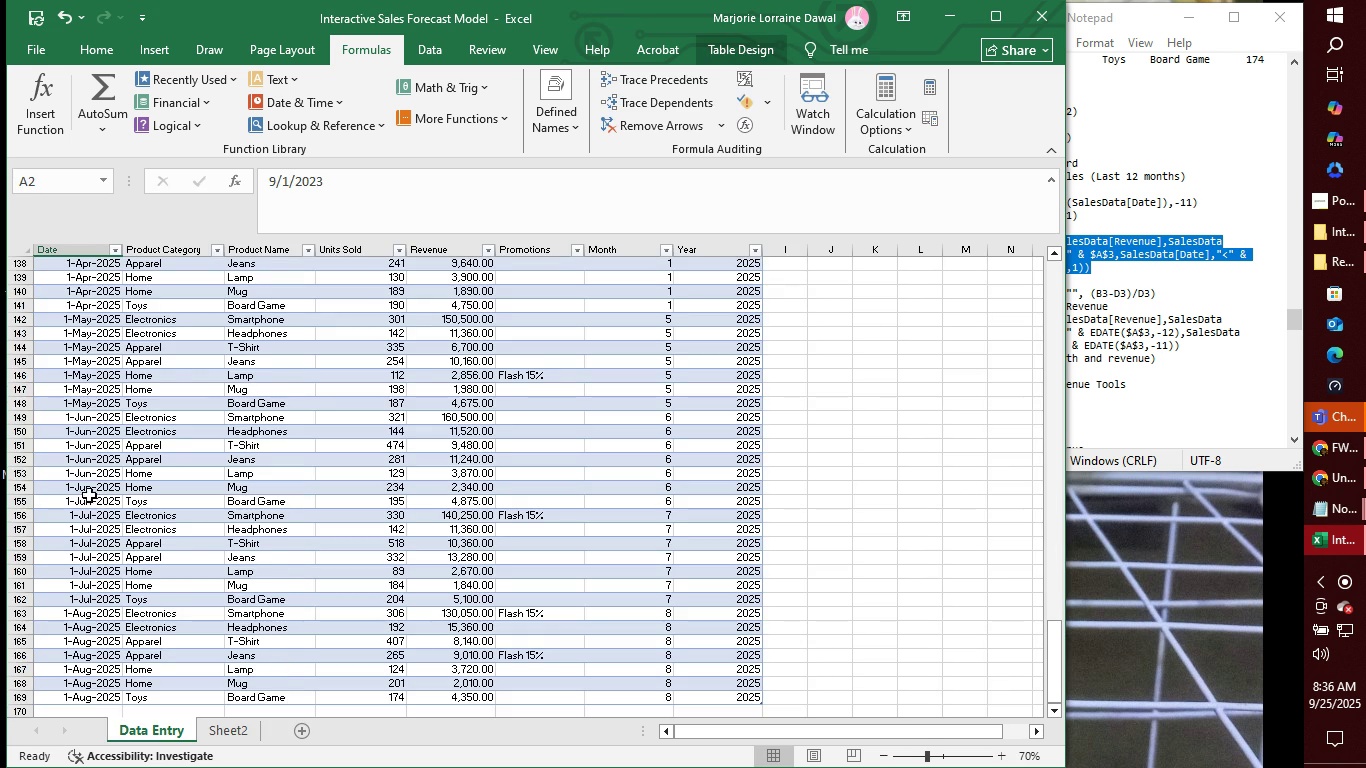 
scroll: coordinate [57, 268], scroll_direction: up, amount: 49.0
 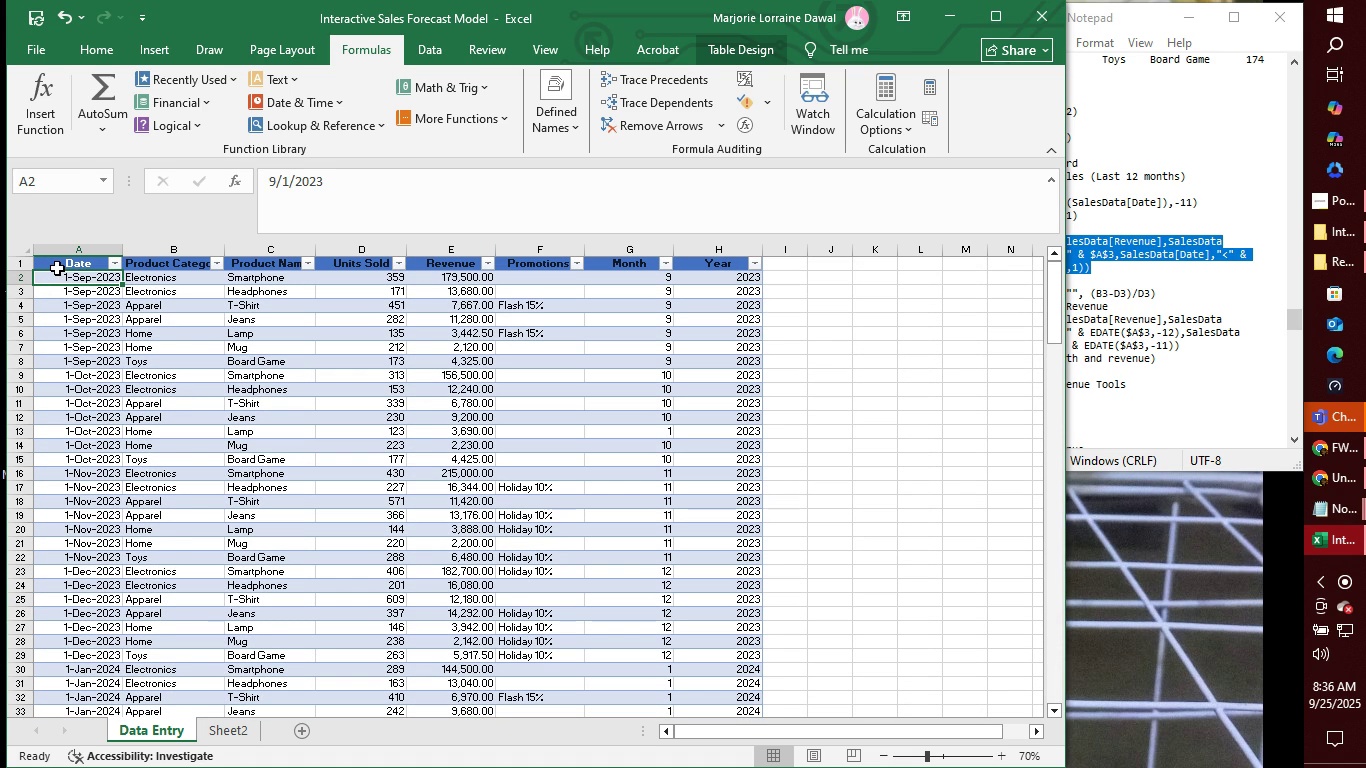 
wait(7.67)
 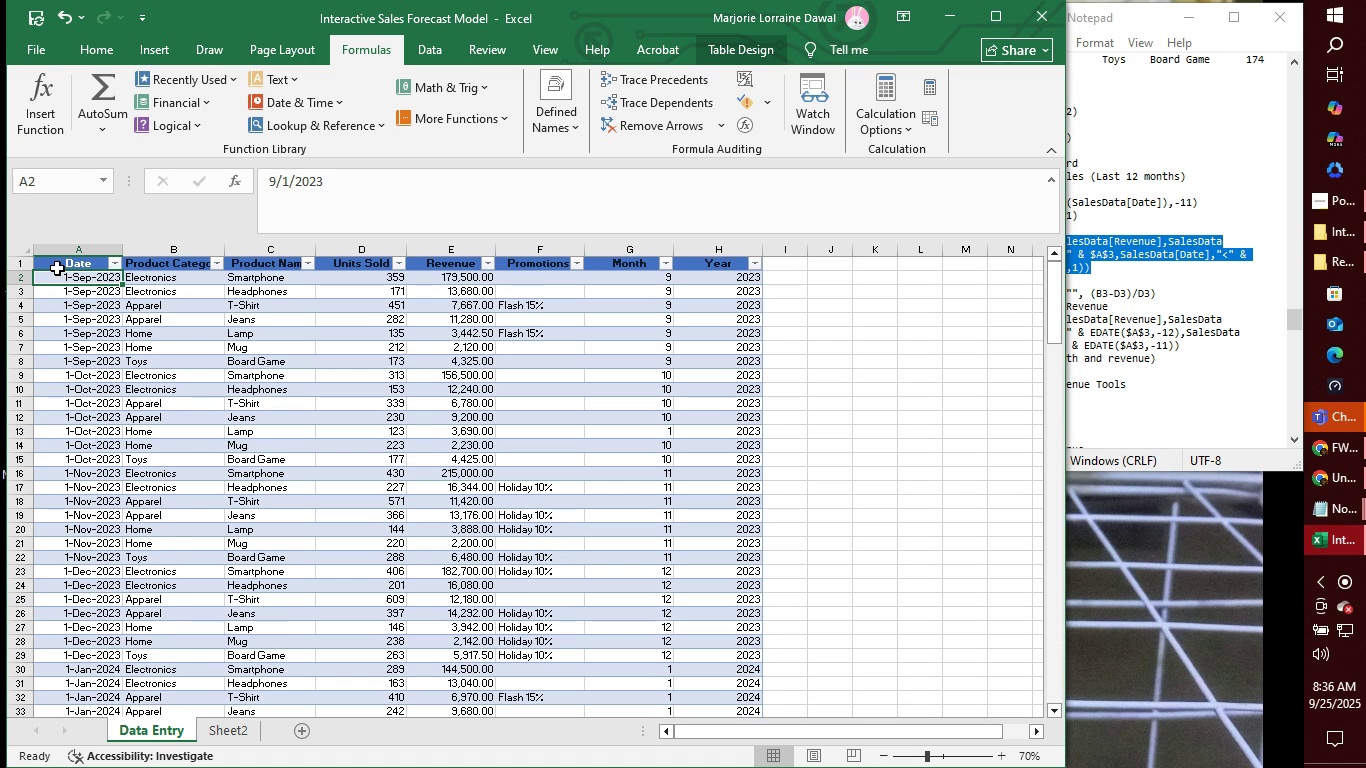 
right_click([74, 264])
 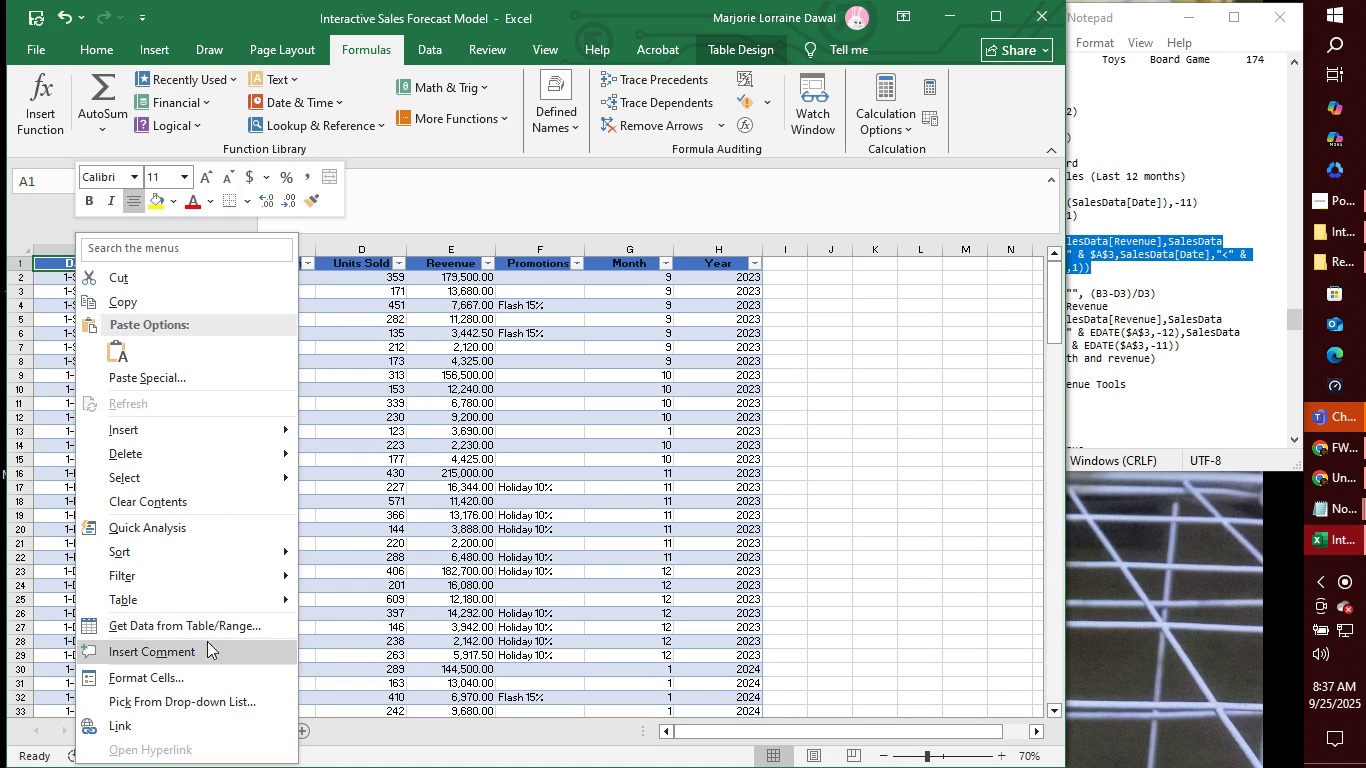 
left_click([213, 623])
 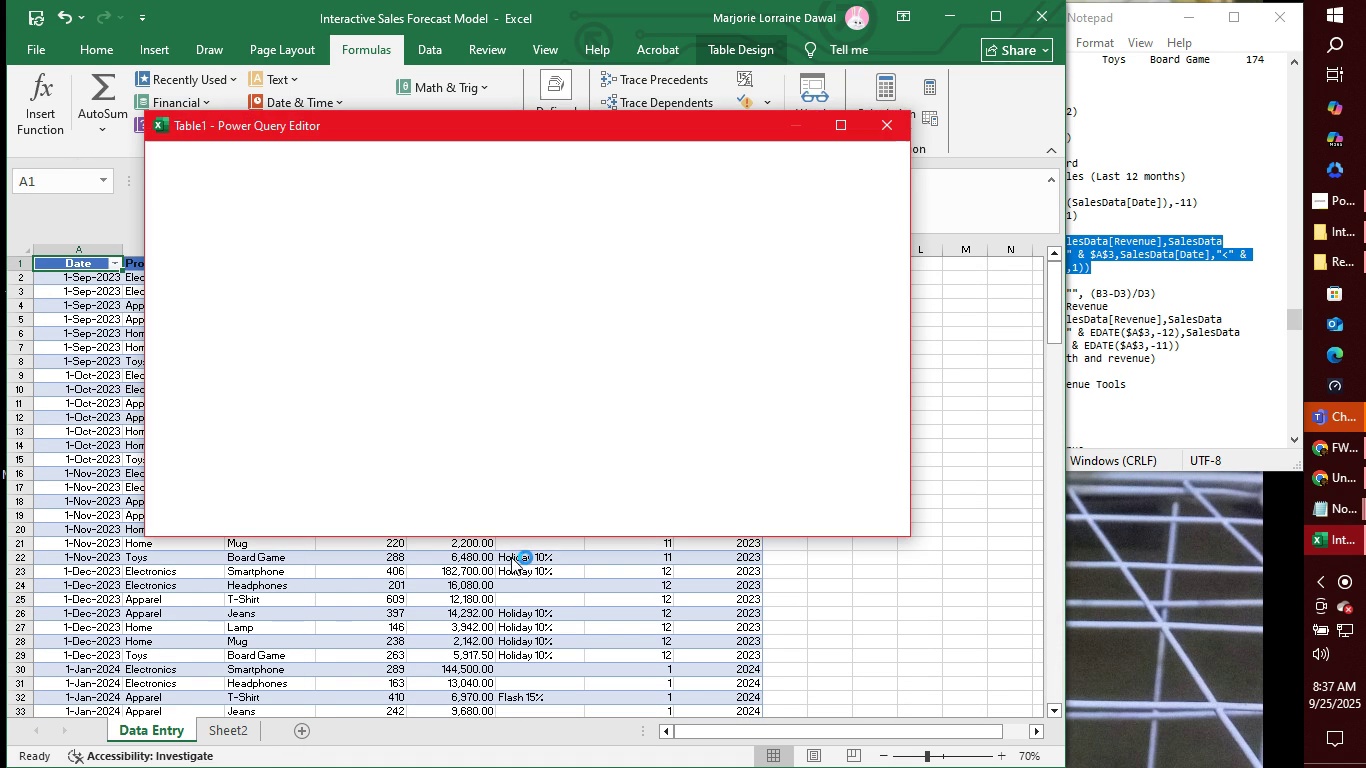 
mouse_move([536, 538])